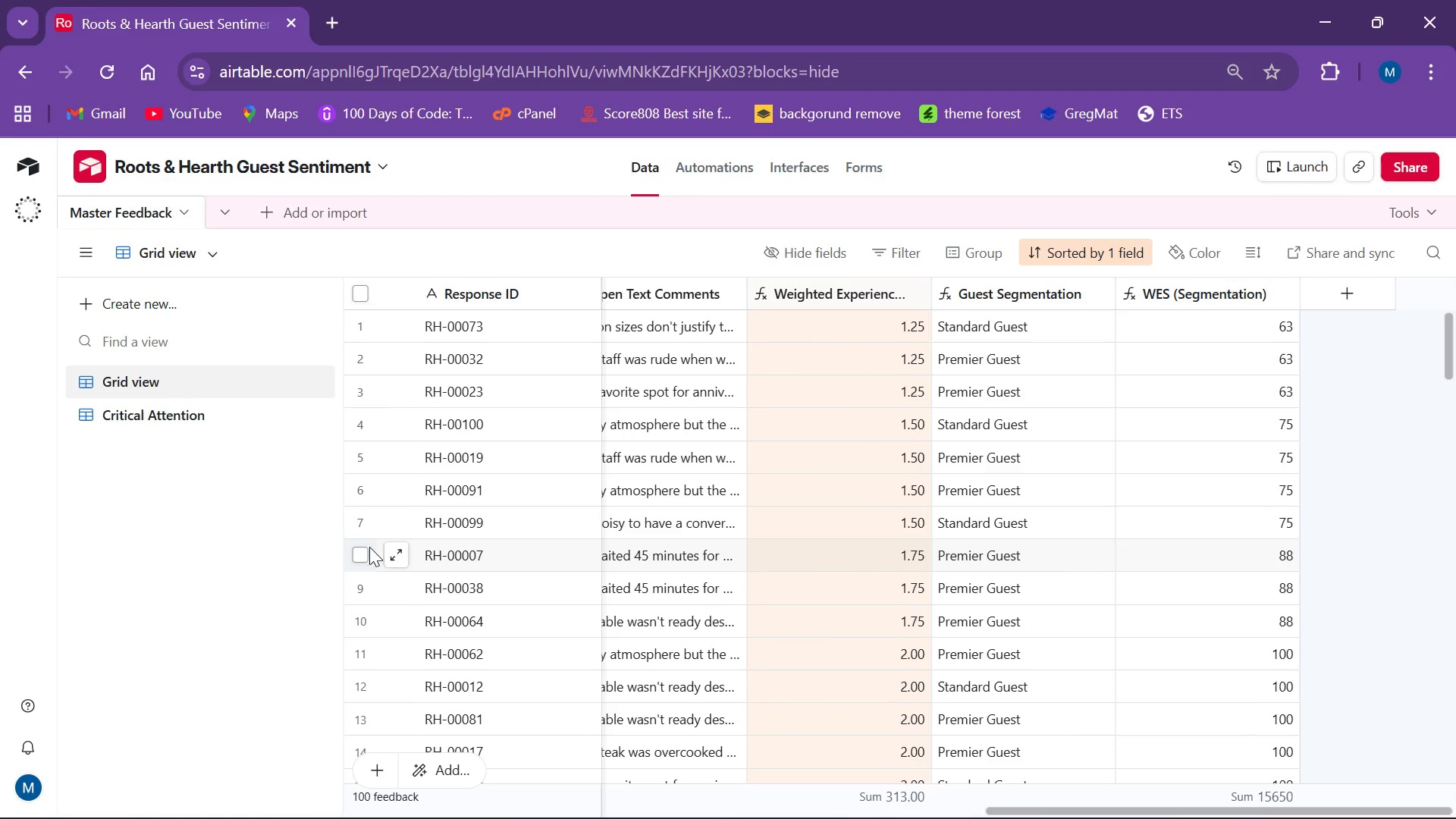 
left_click_drag(start_coordinate=[82, 563], to_coordinate=[86, 560])
 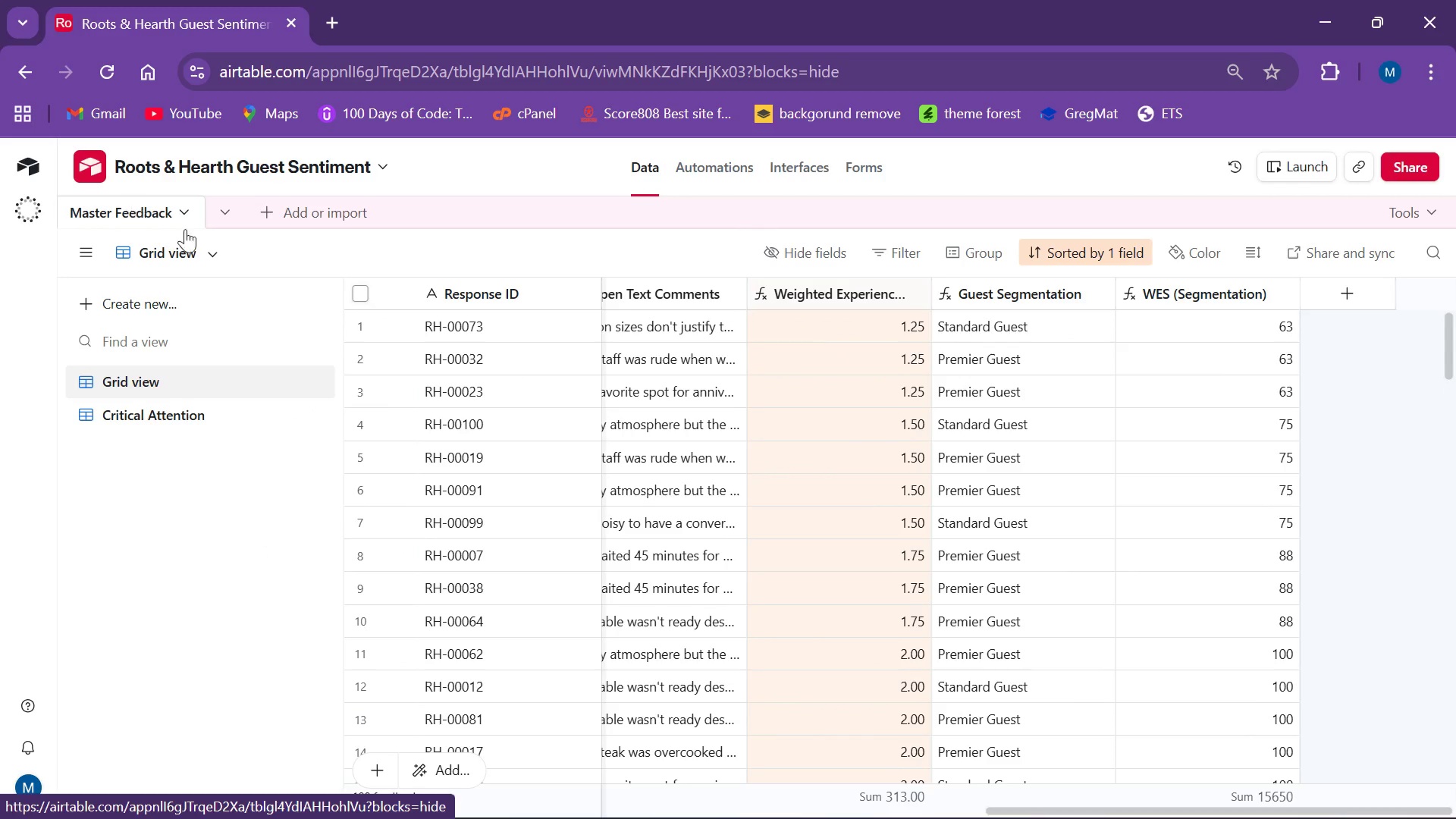 
left_click([799, 166])
 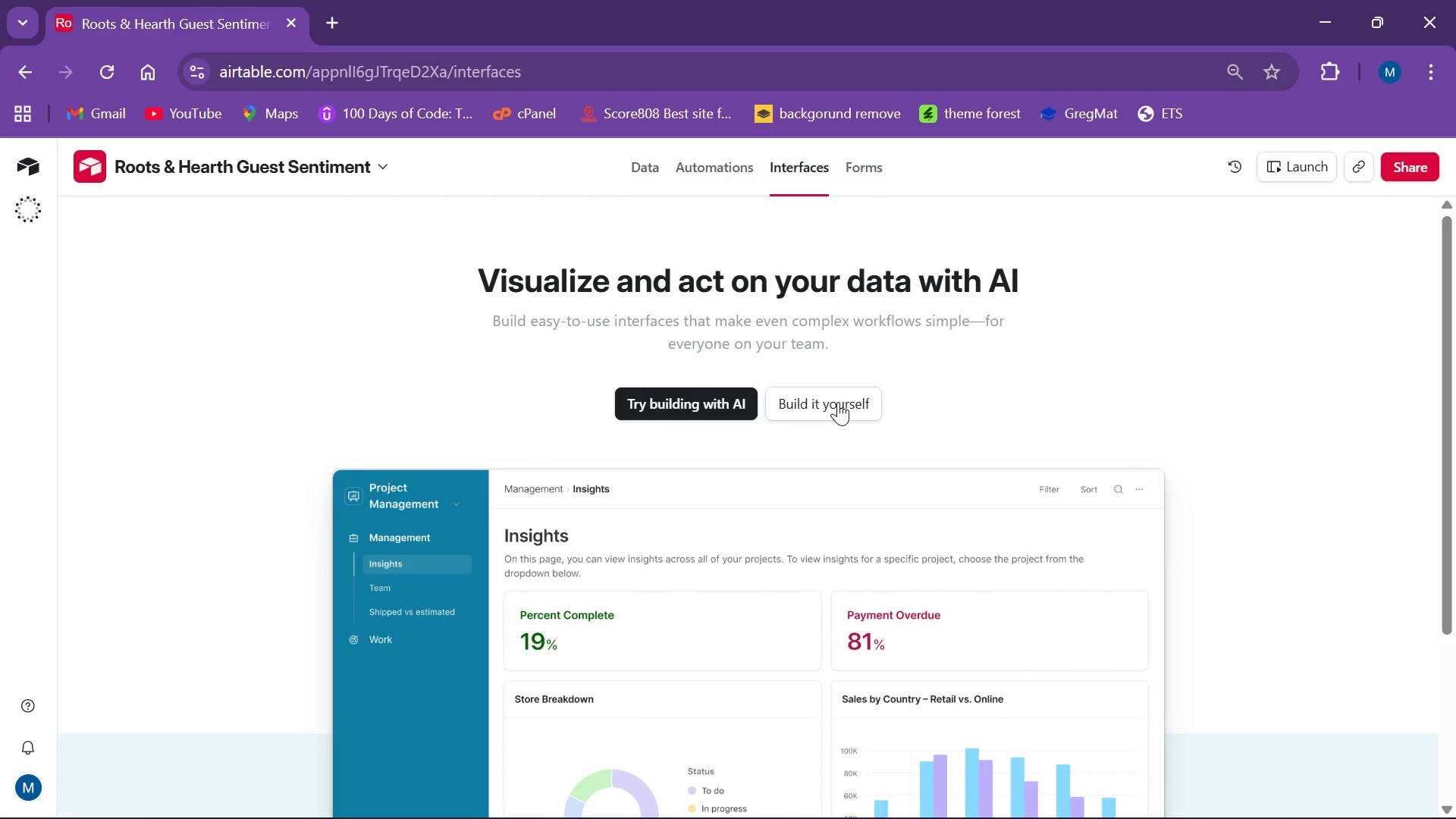 
wait(17.92)
 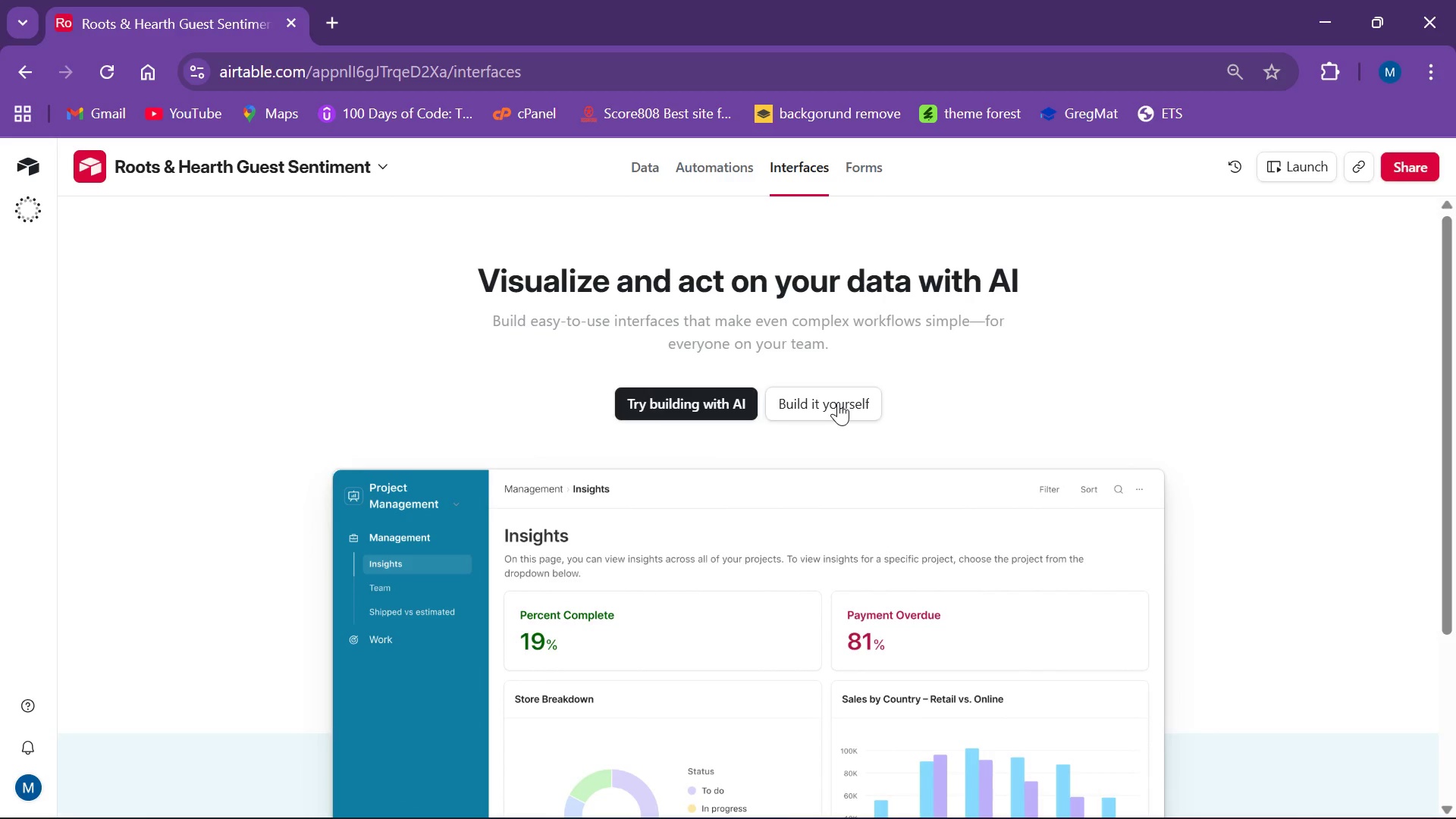 
left_click([837, 402])
 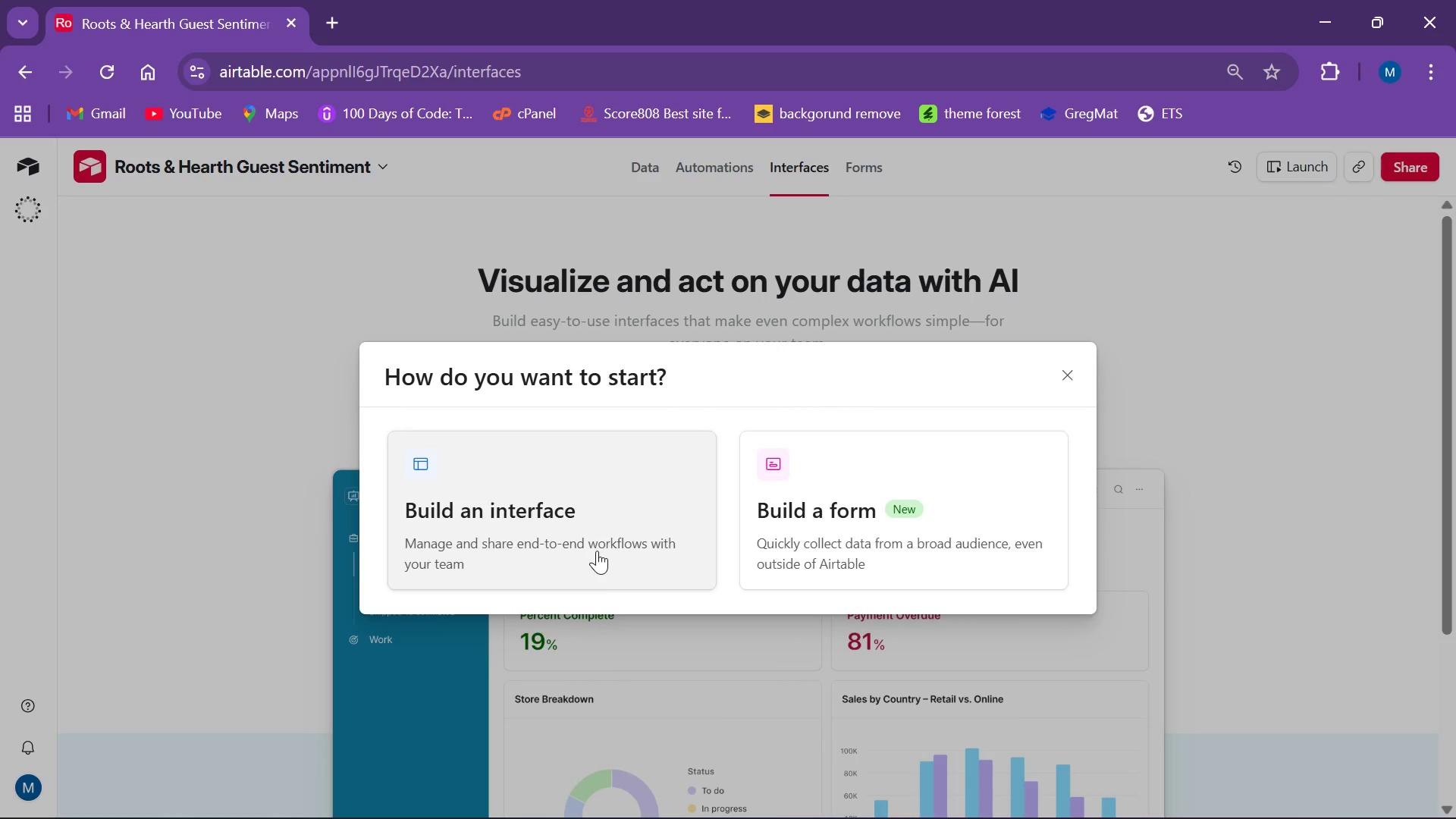 
left_click([597, 551])
 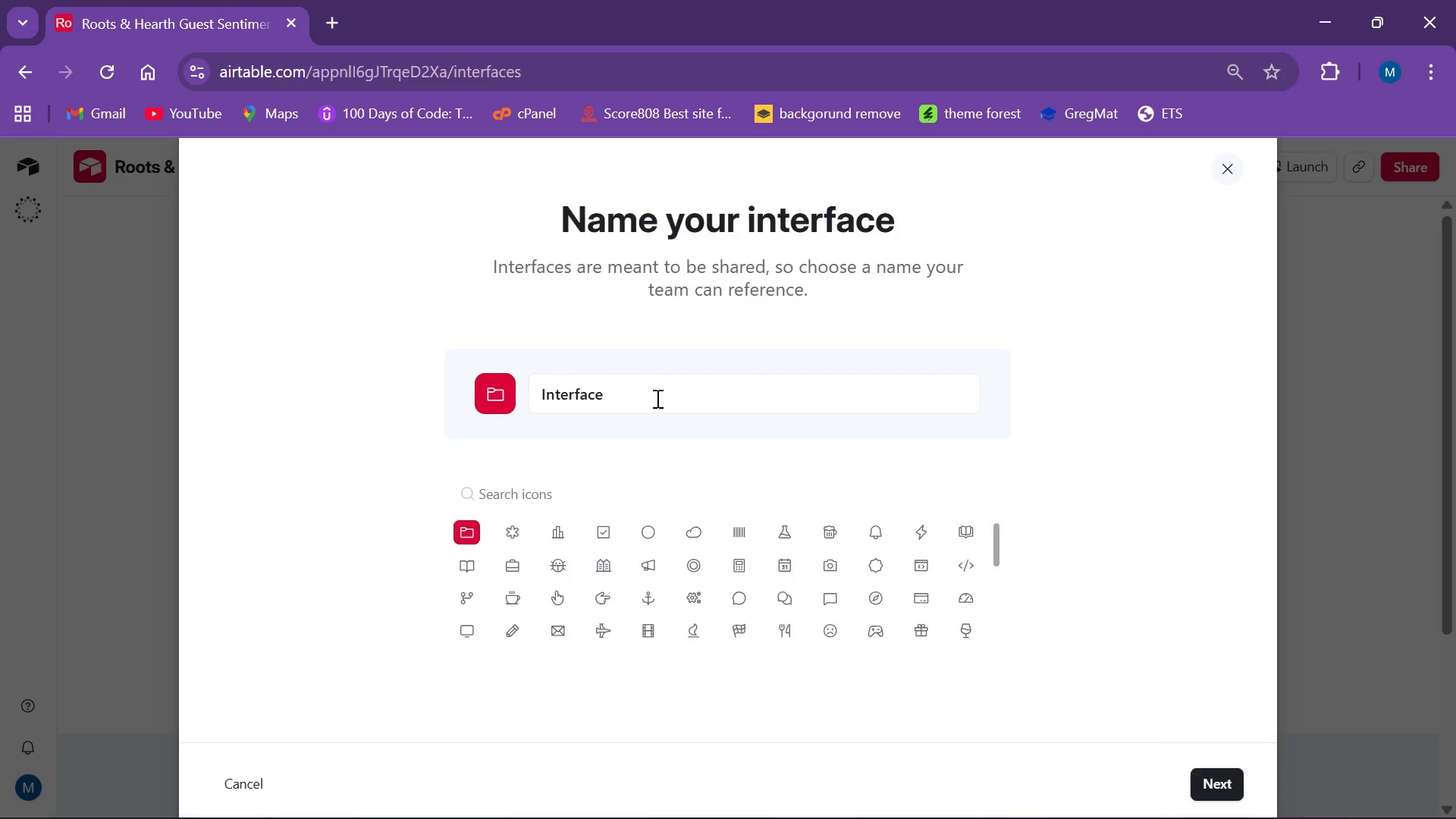 
wait(22.92)
 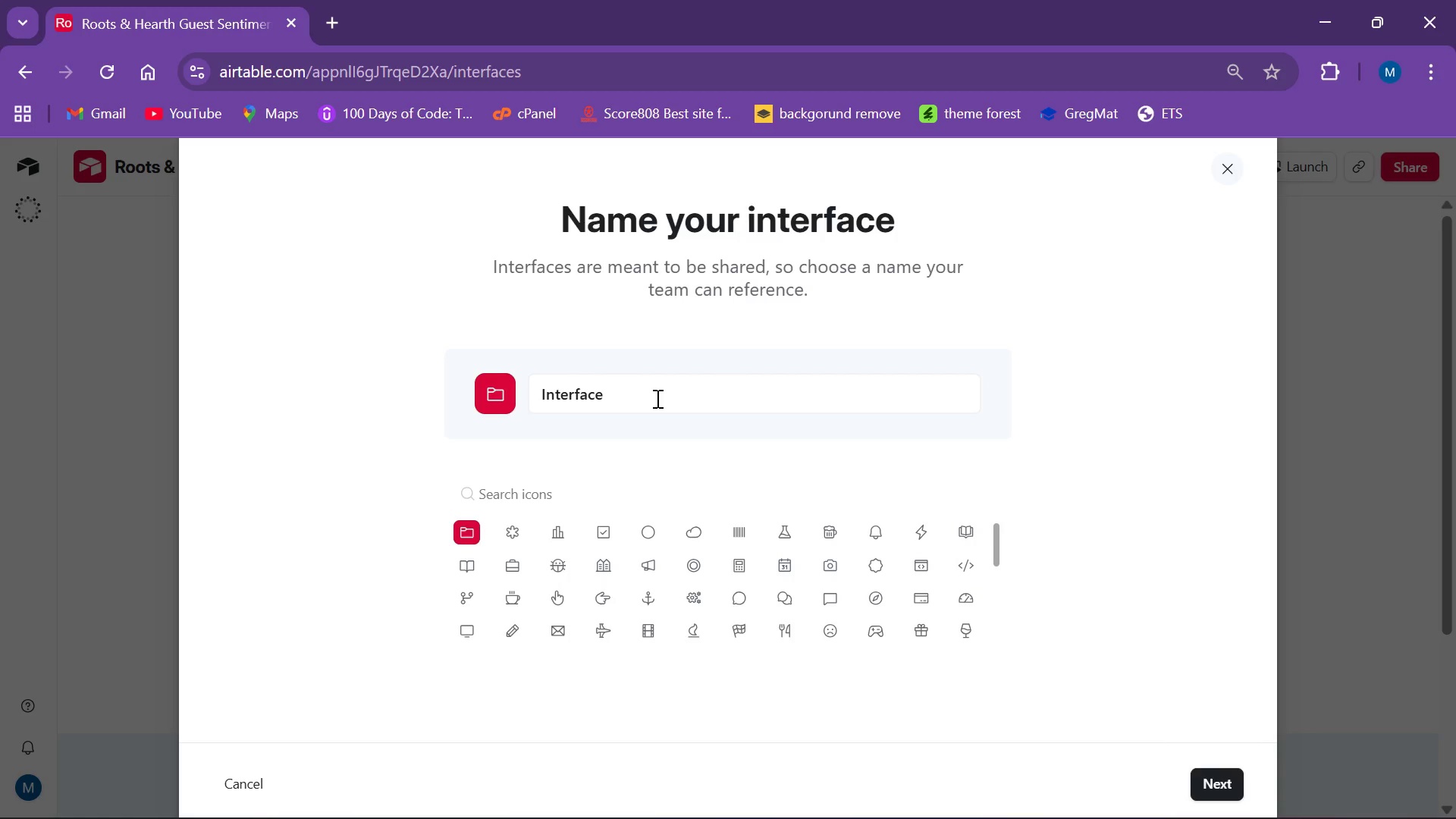 
left_click([670, 387])
 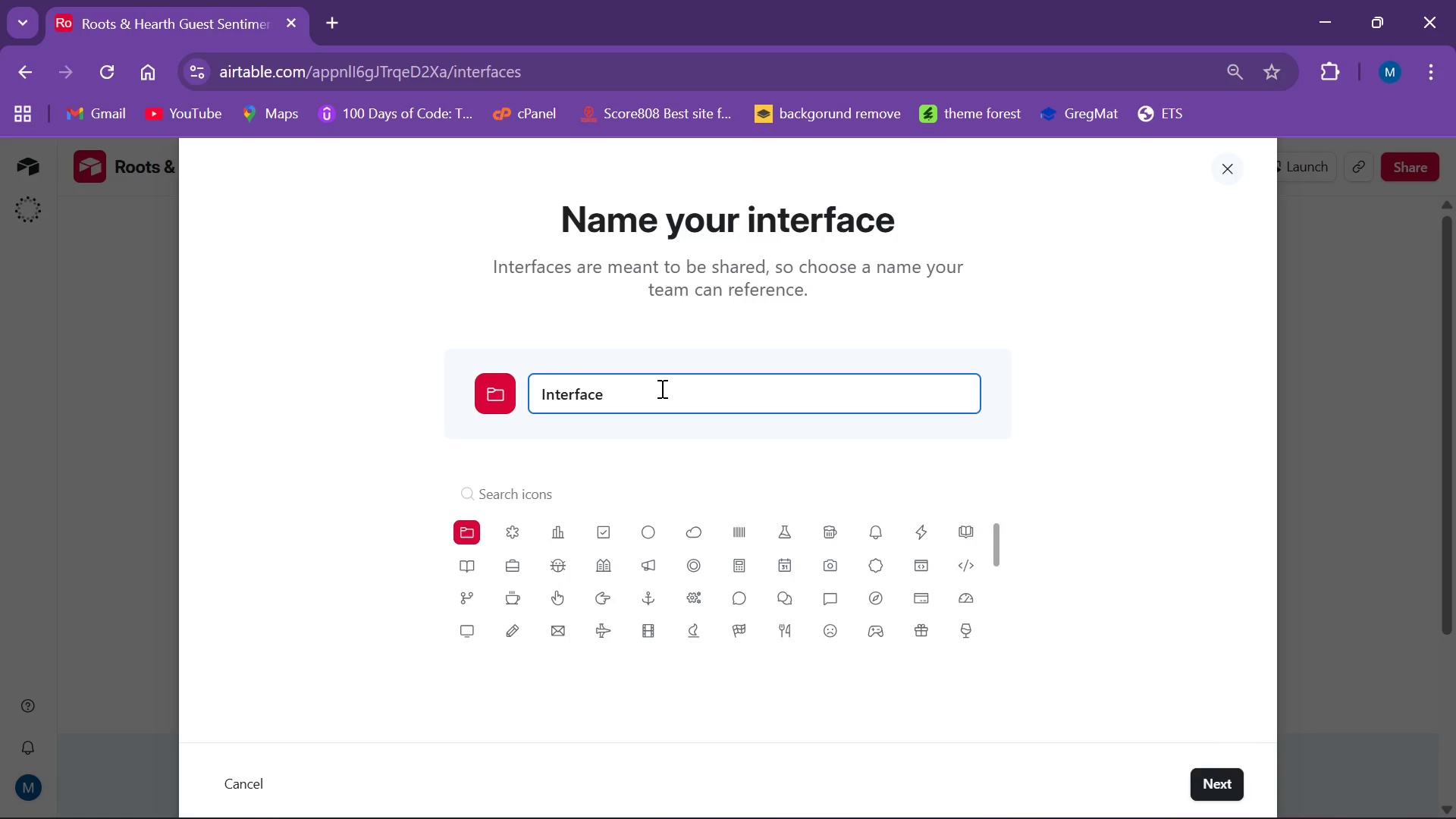 
hold_key(key=Backspace, duration=0.88)
 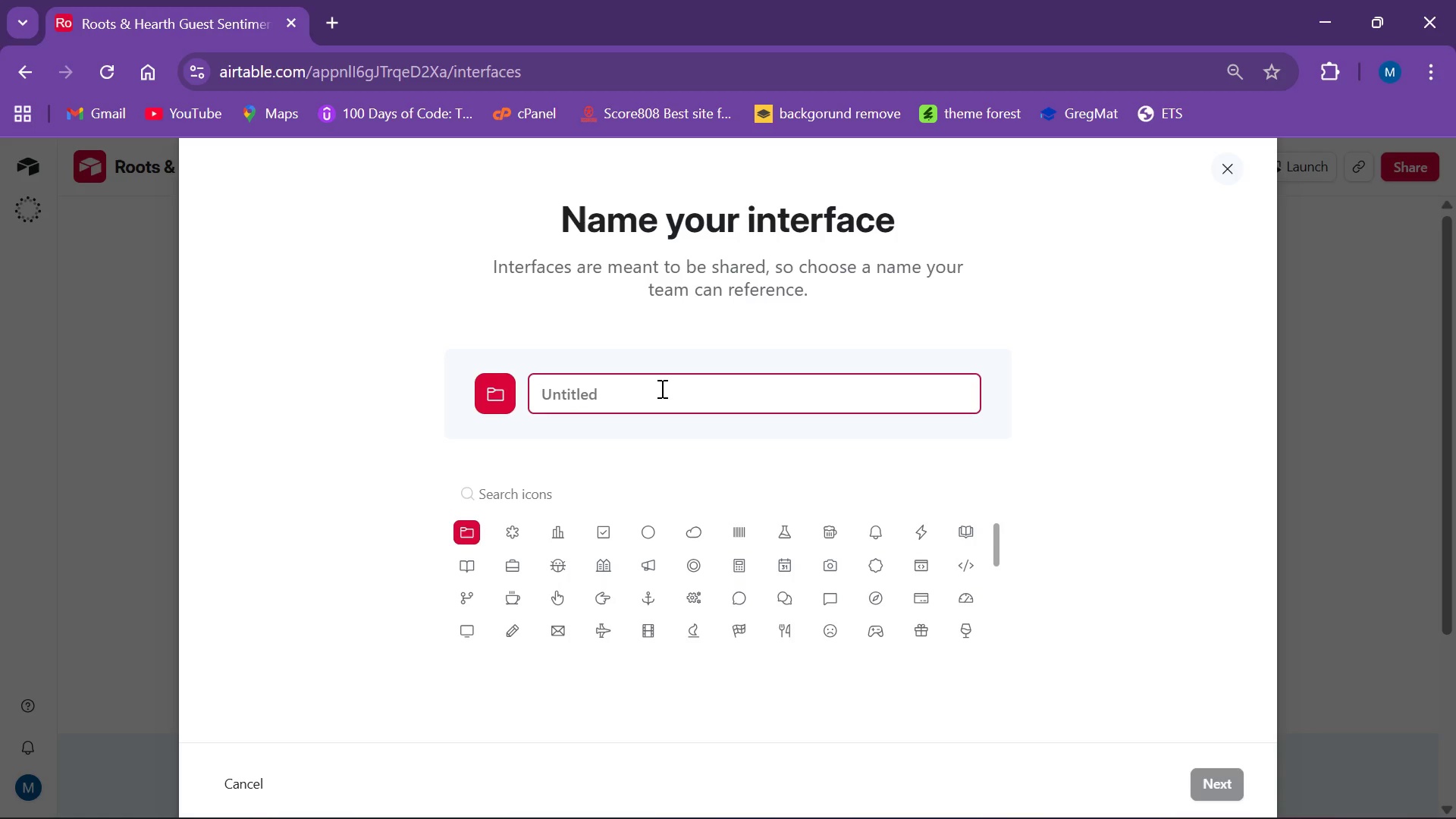 
wait(38.77)
 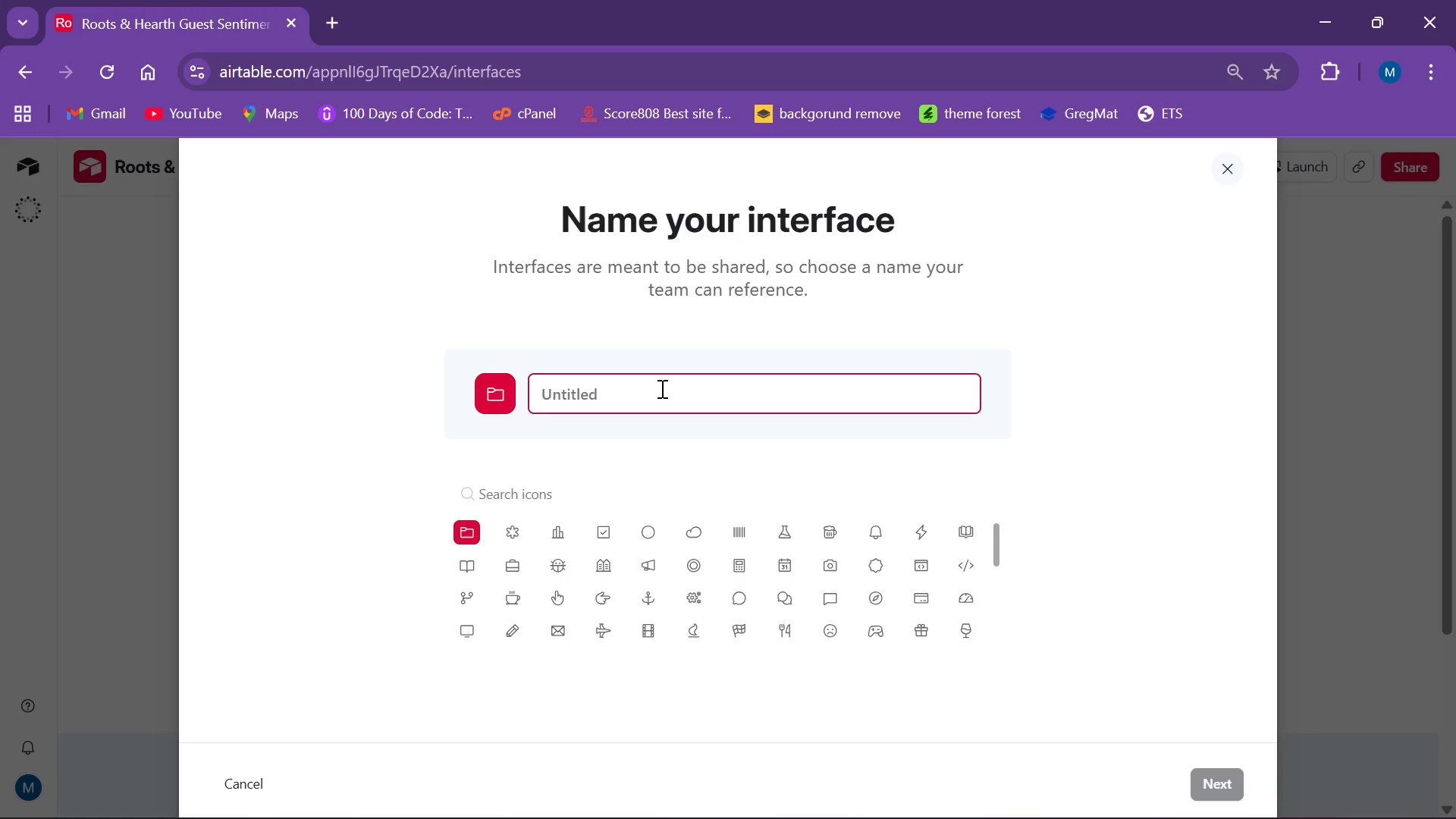 
type(Finance)
key(Backspace)
key(Backspace)
key(Backspace)
key(Backspace)
key(Backspace)
key(Backspace)
key(Backspace)
 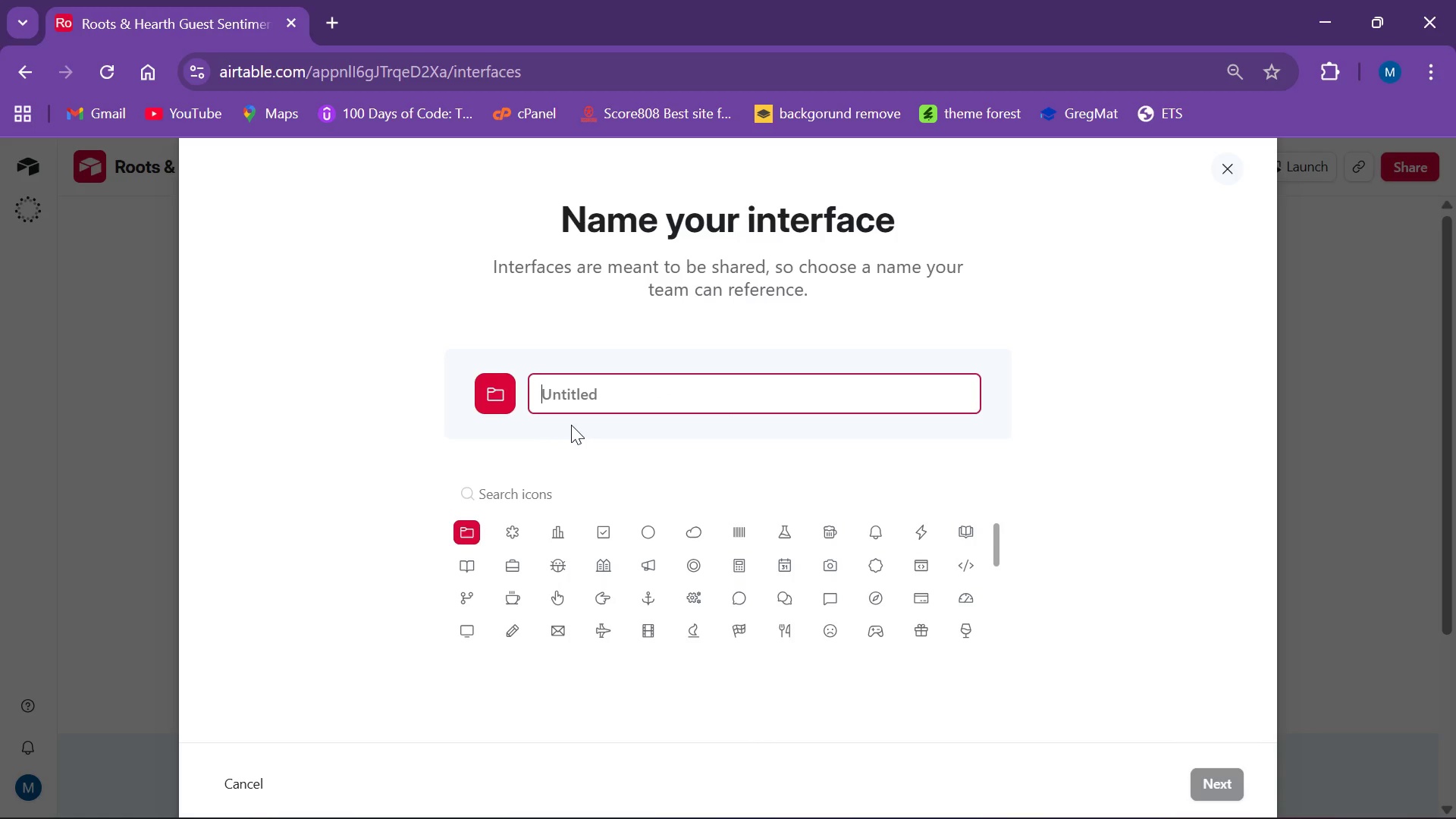 
key(Control+ControlLeft)
 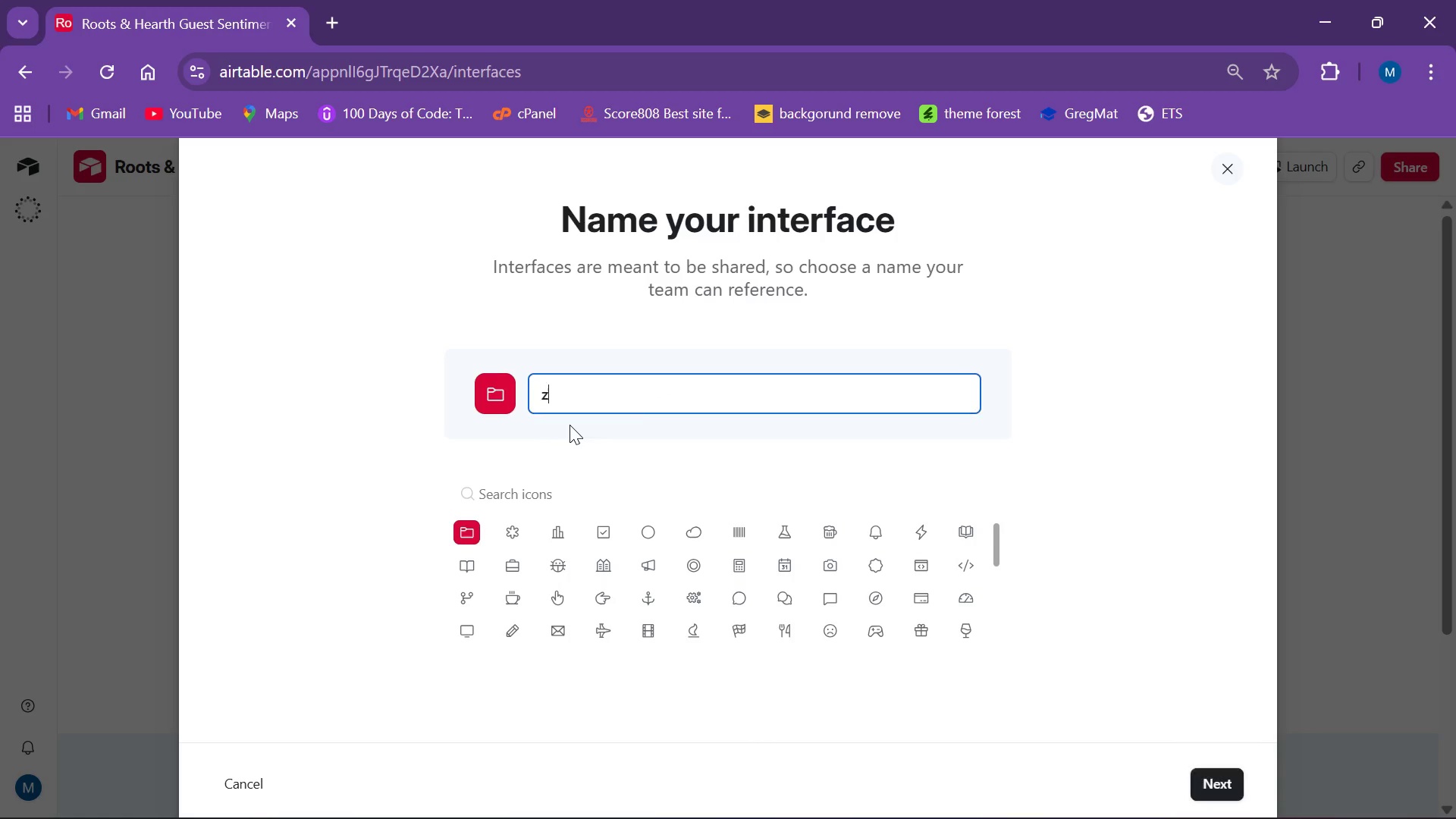 
key(Z)
 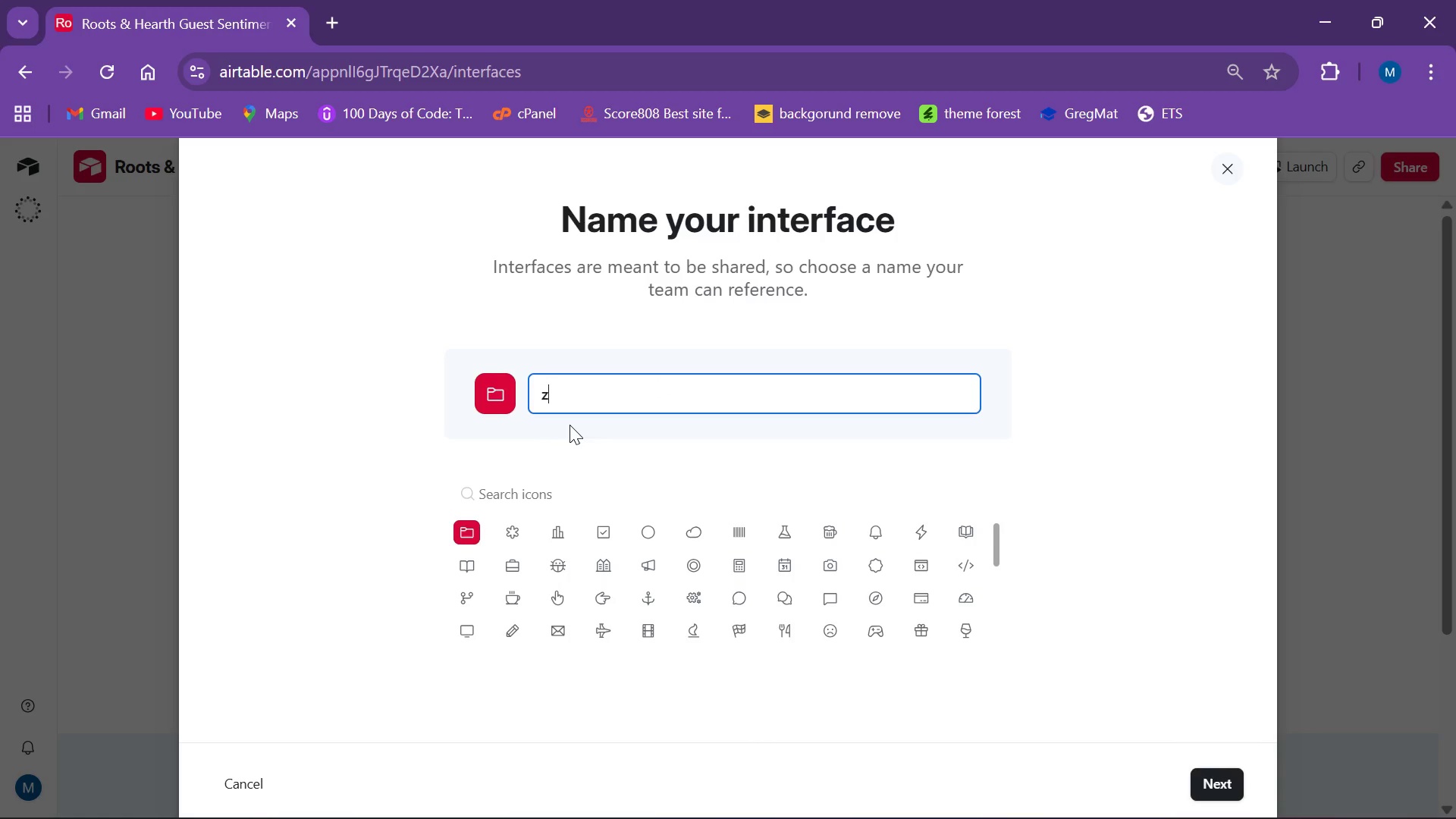 
key(Control+ControlLeft)
 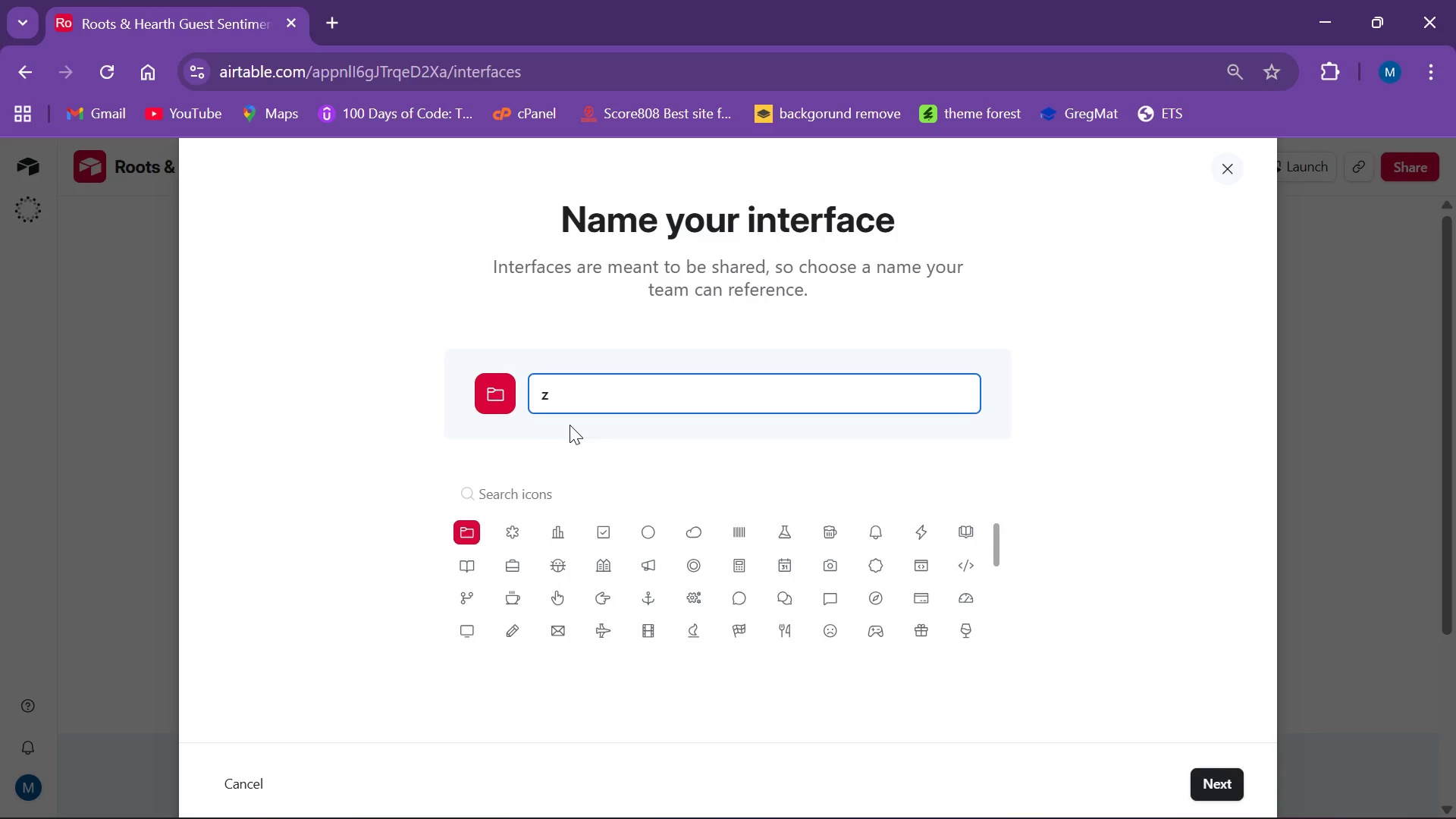 
key(Control+Z)
 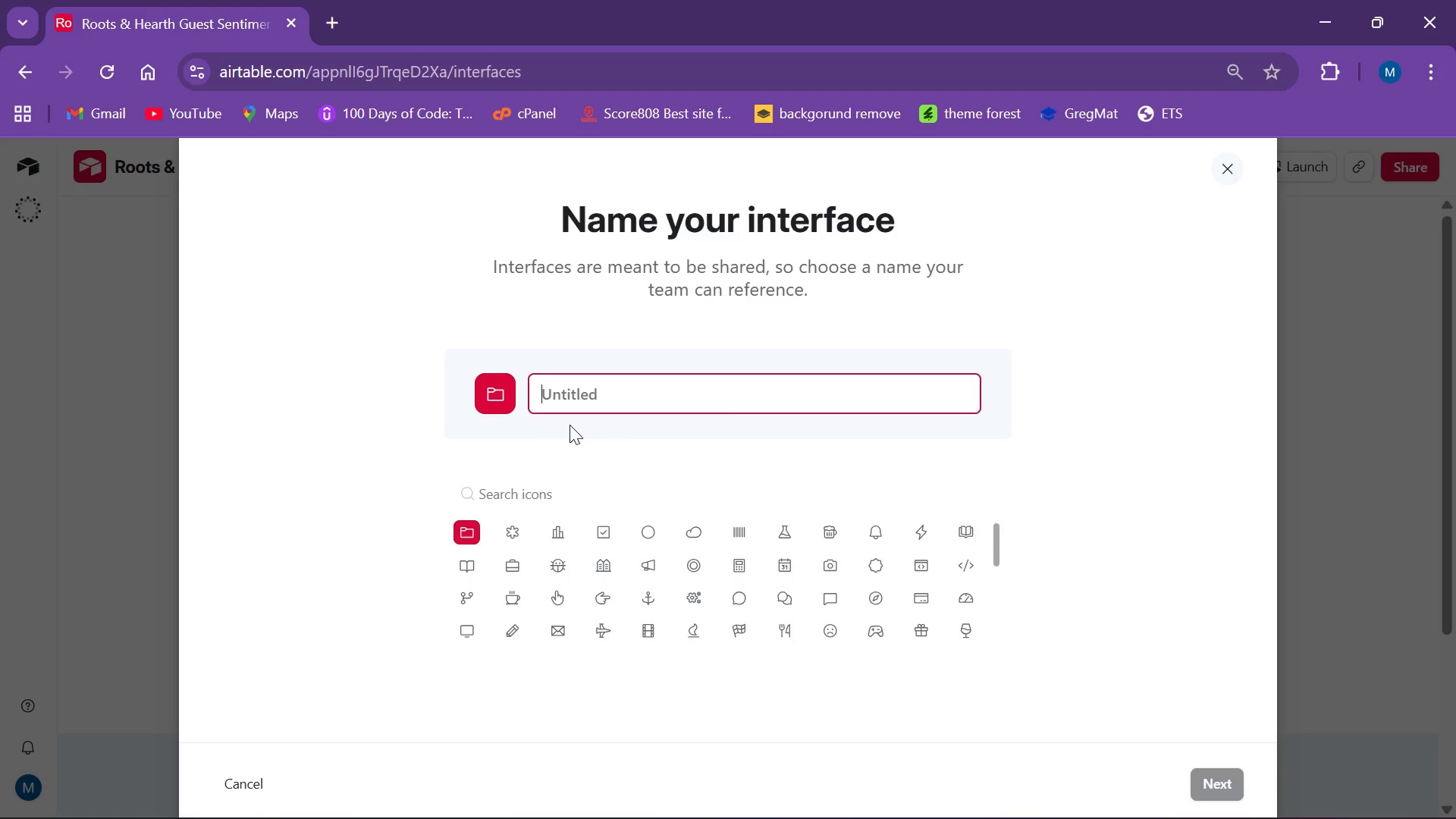 
key(Control+Z)
 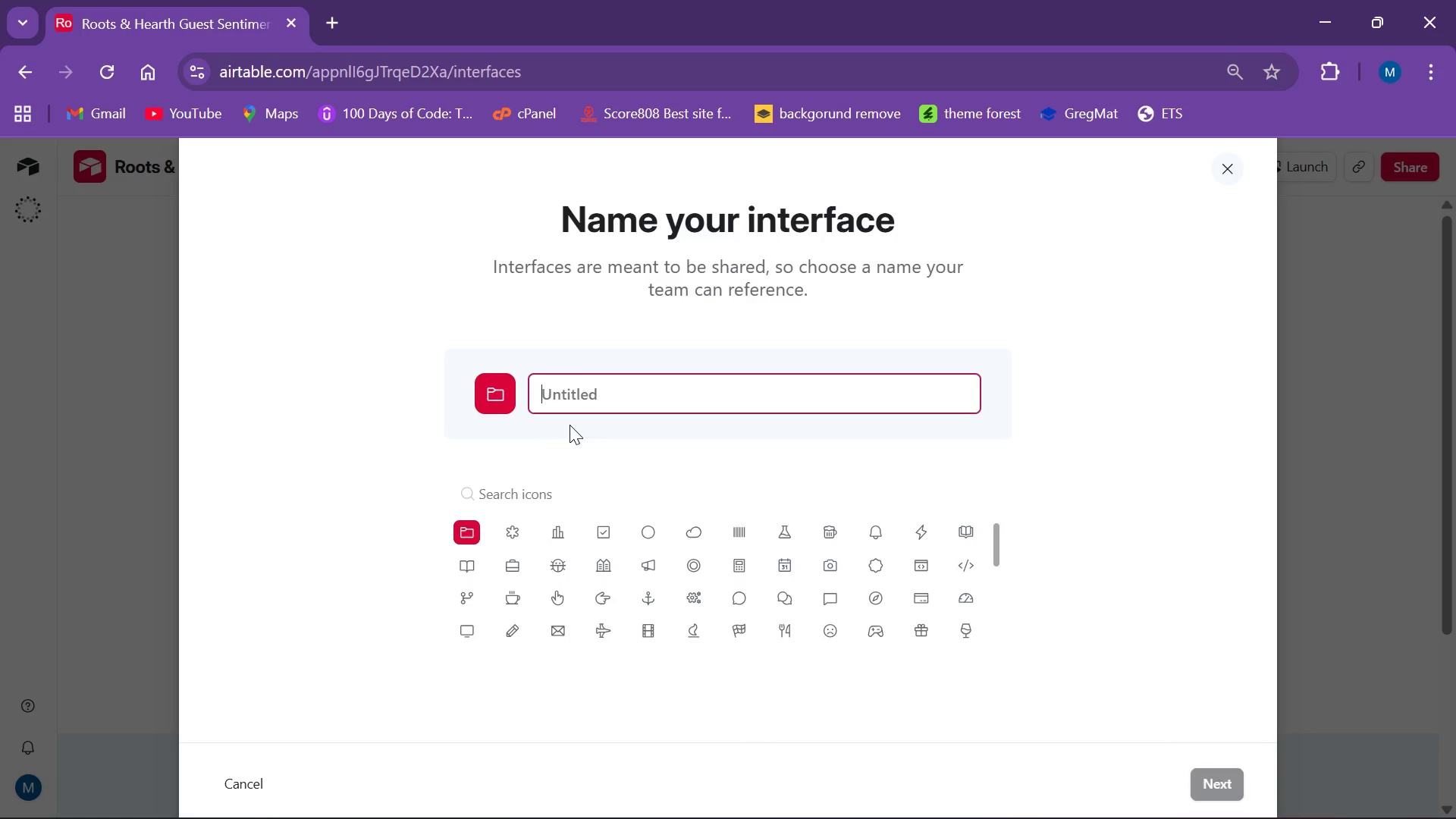 
key(Control+Z)
 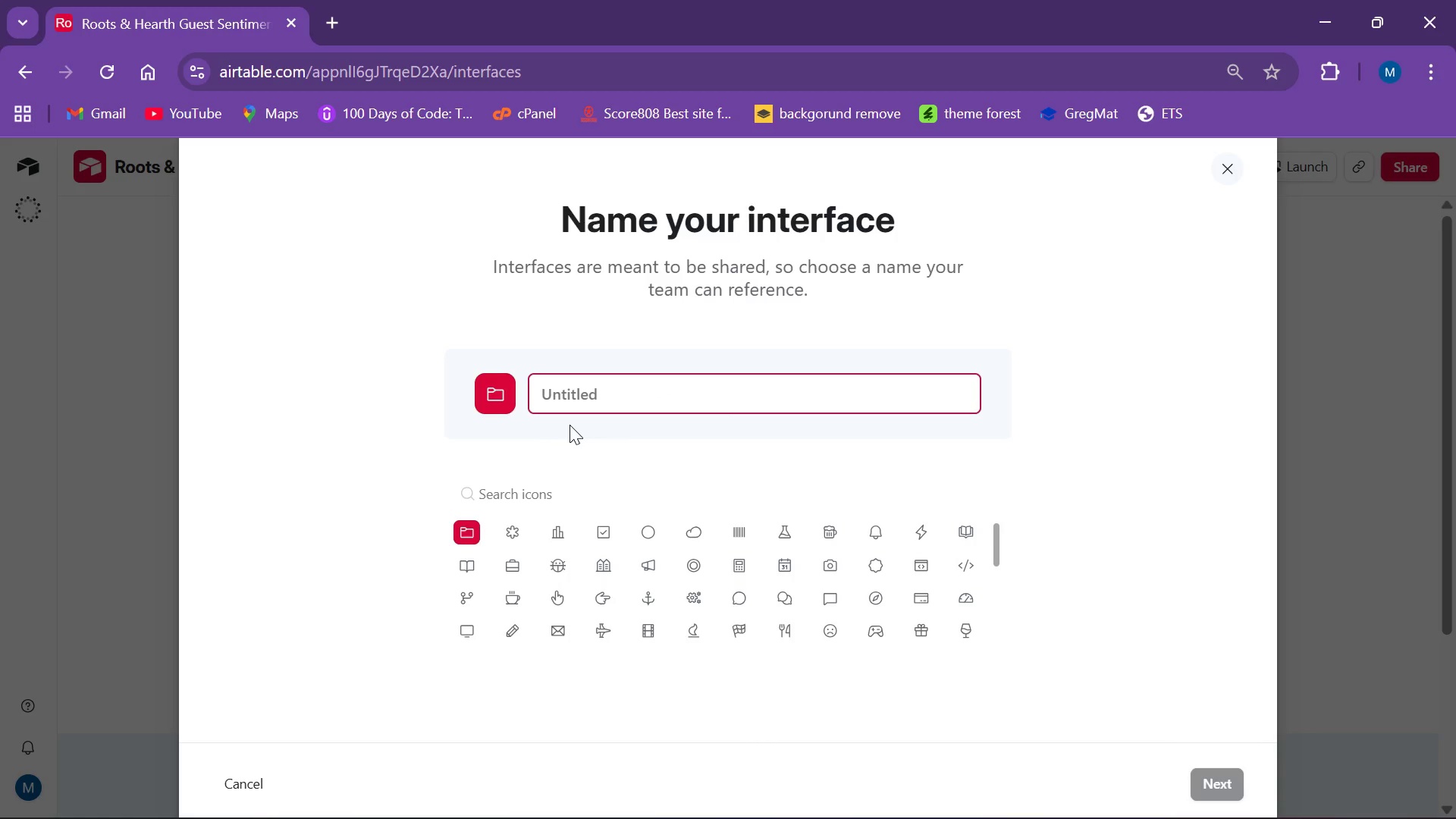 
key(Control+Z)
 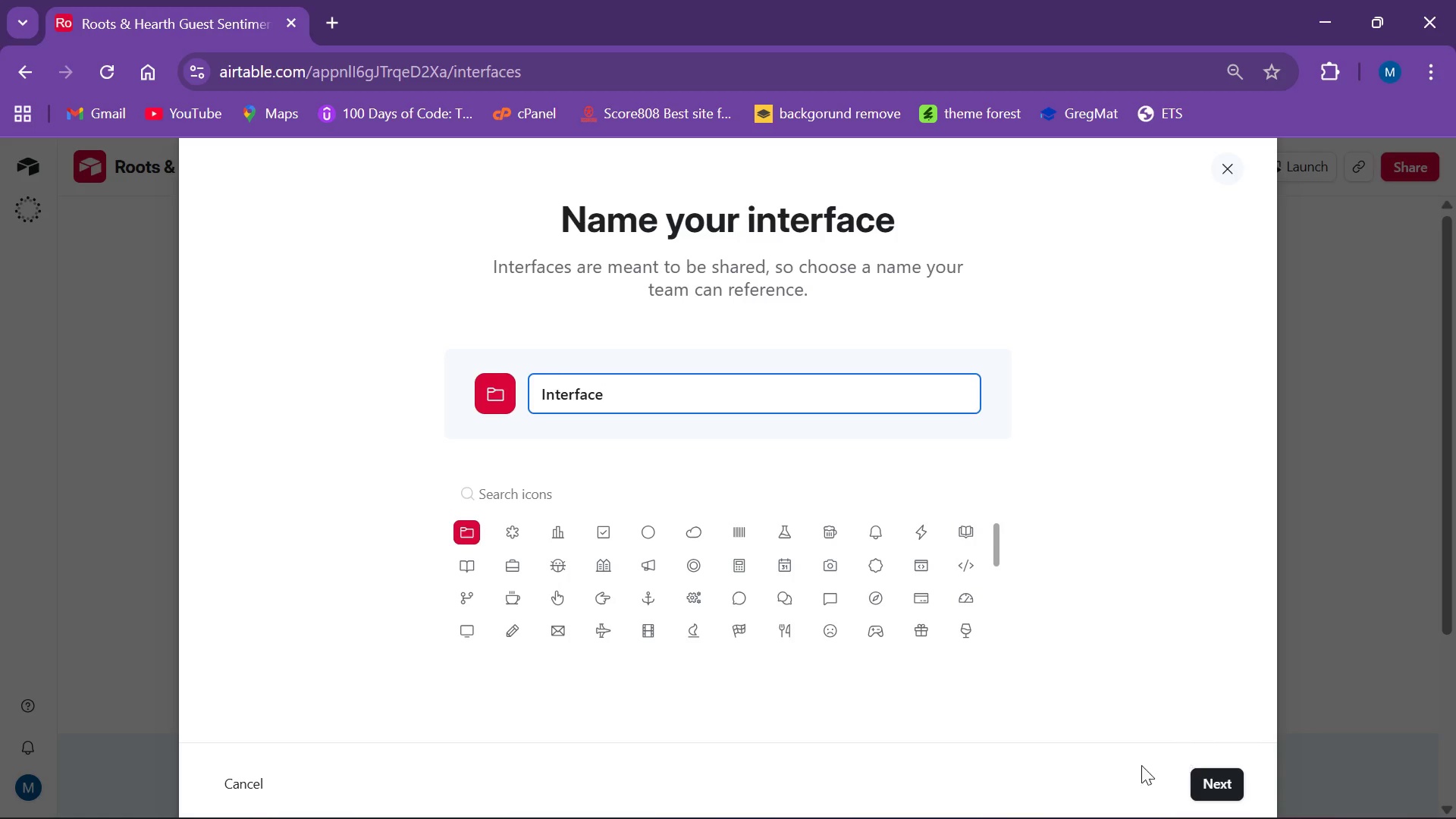 
left_click([1229, 789])
 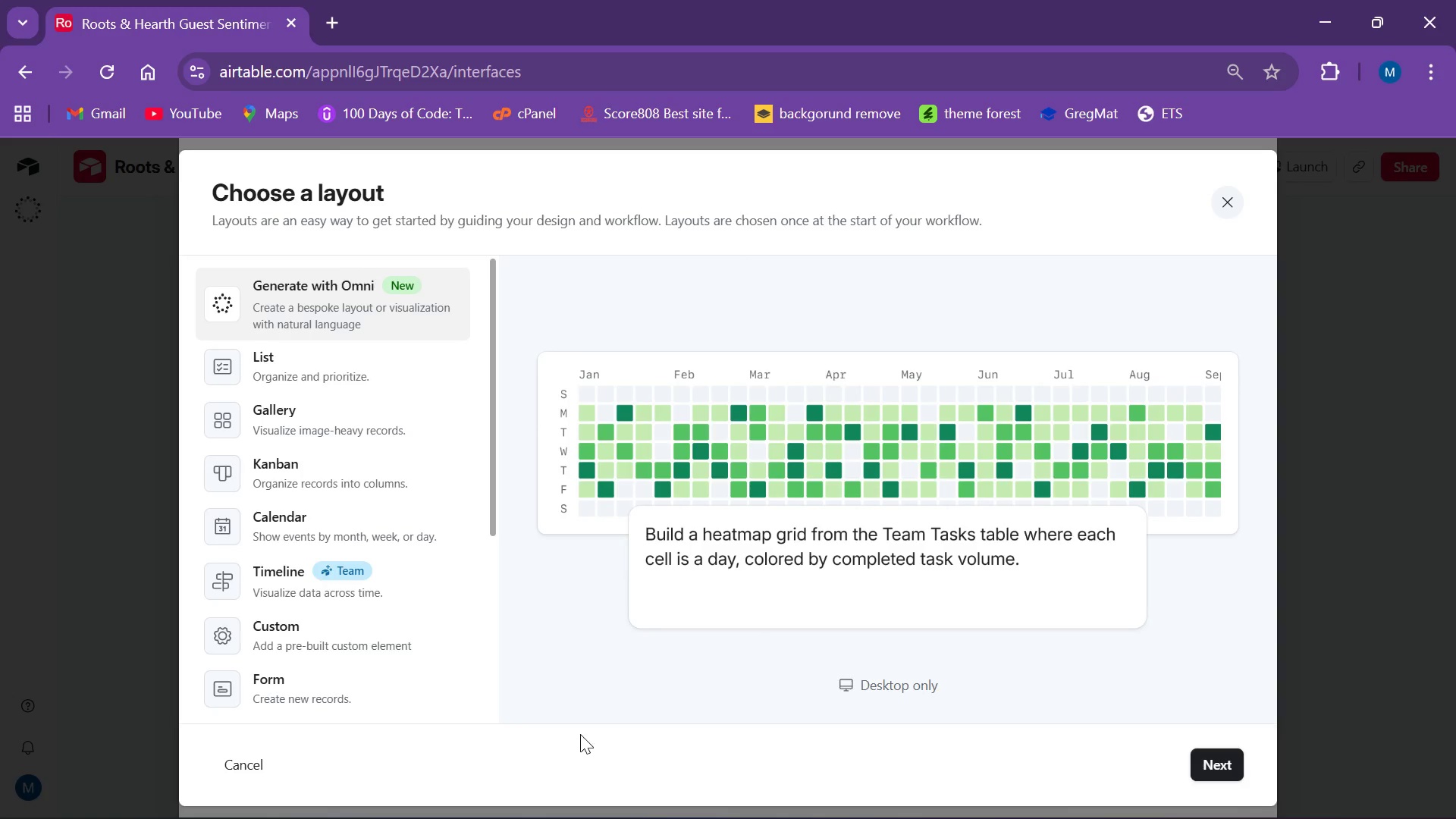 
scroll: coordinate [457, 818], scroll_direction: down, amount: 7.0
 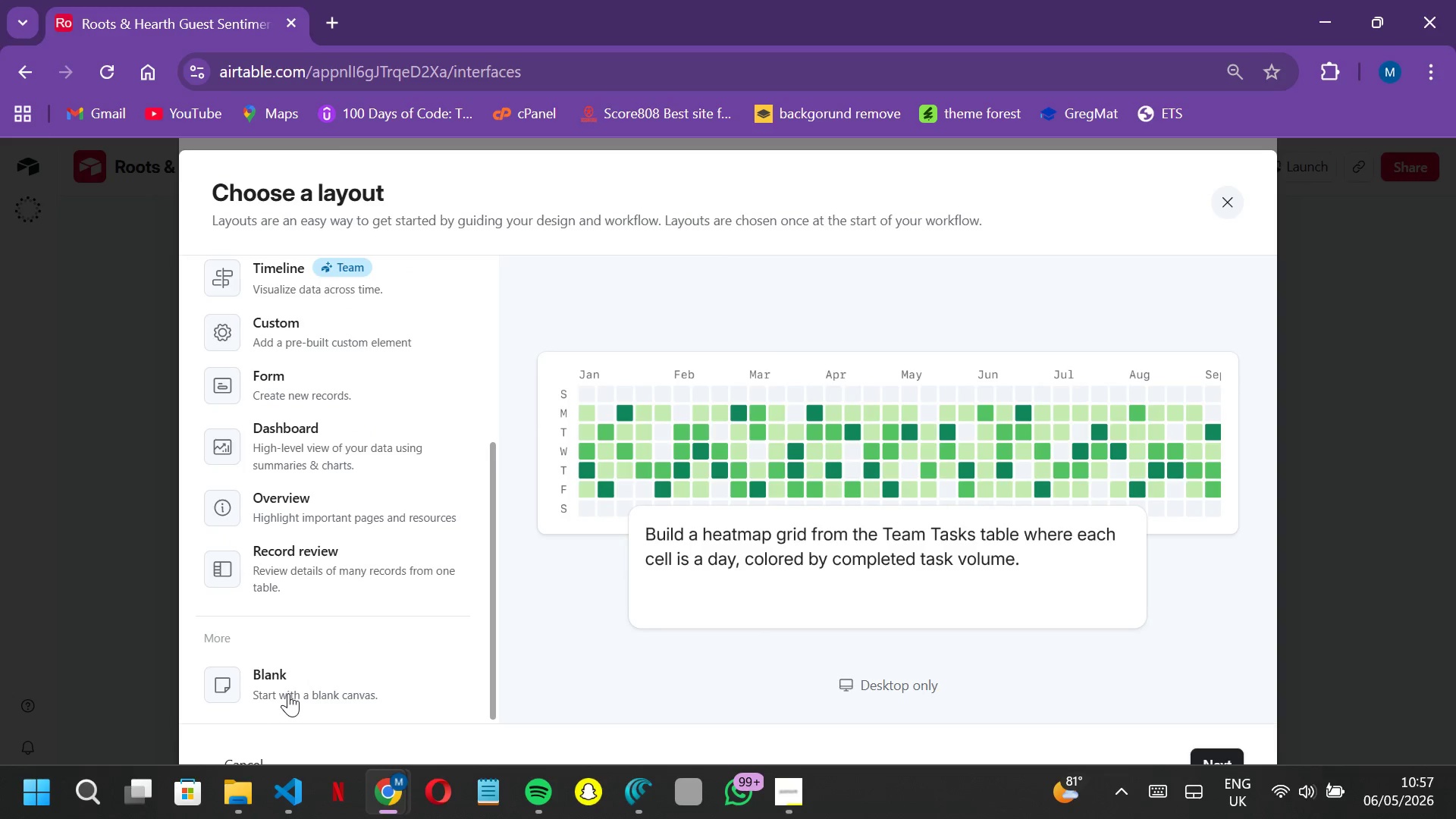 
left_click([288, 693])
 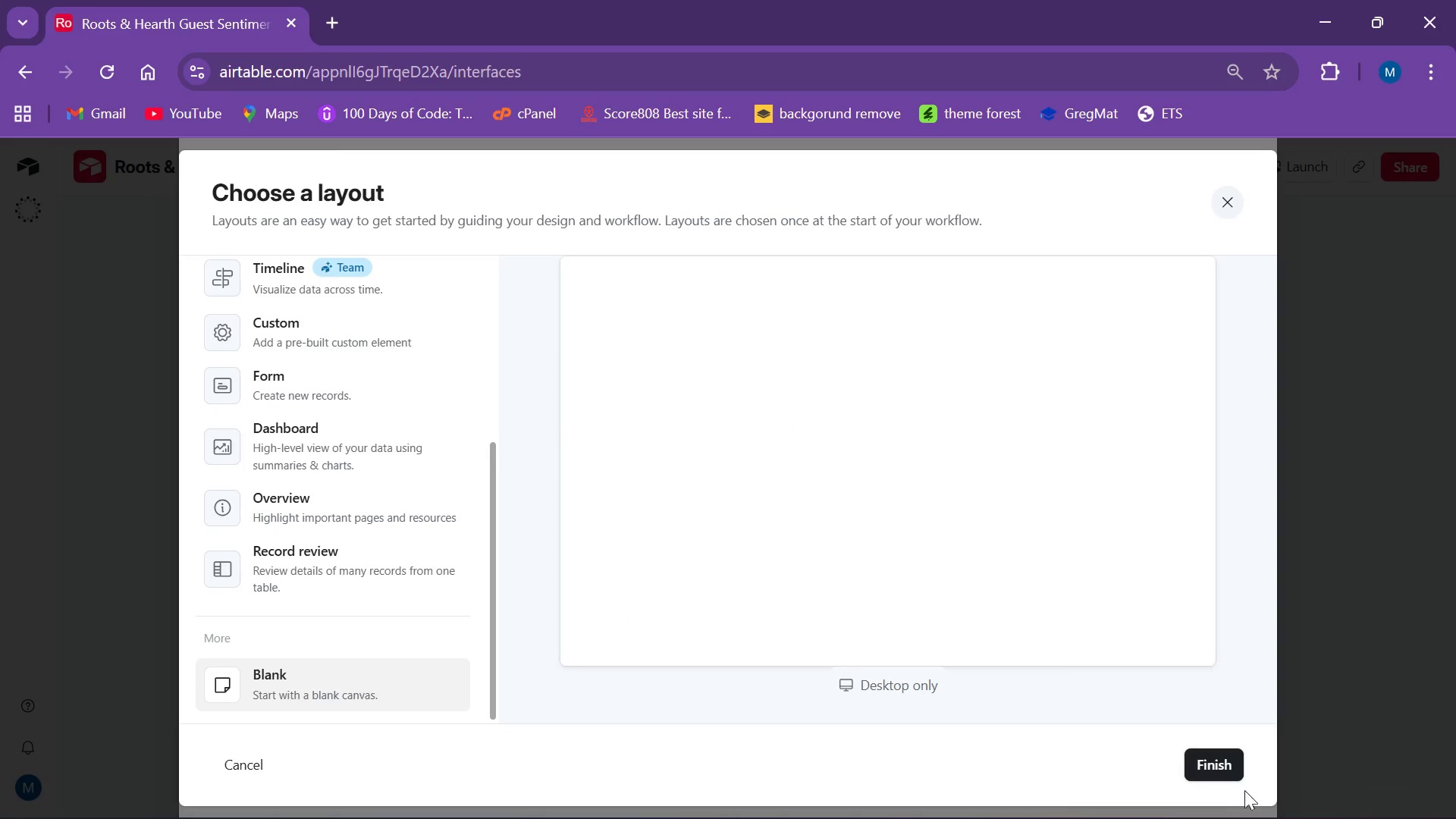 
left_click([1226, 760])
 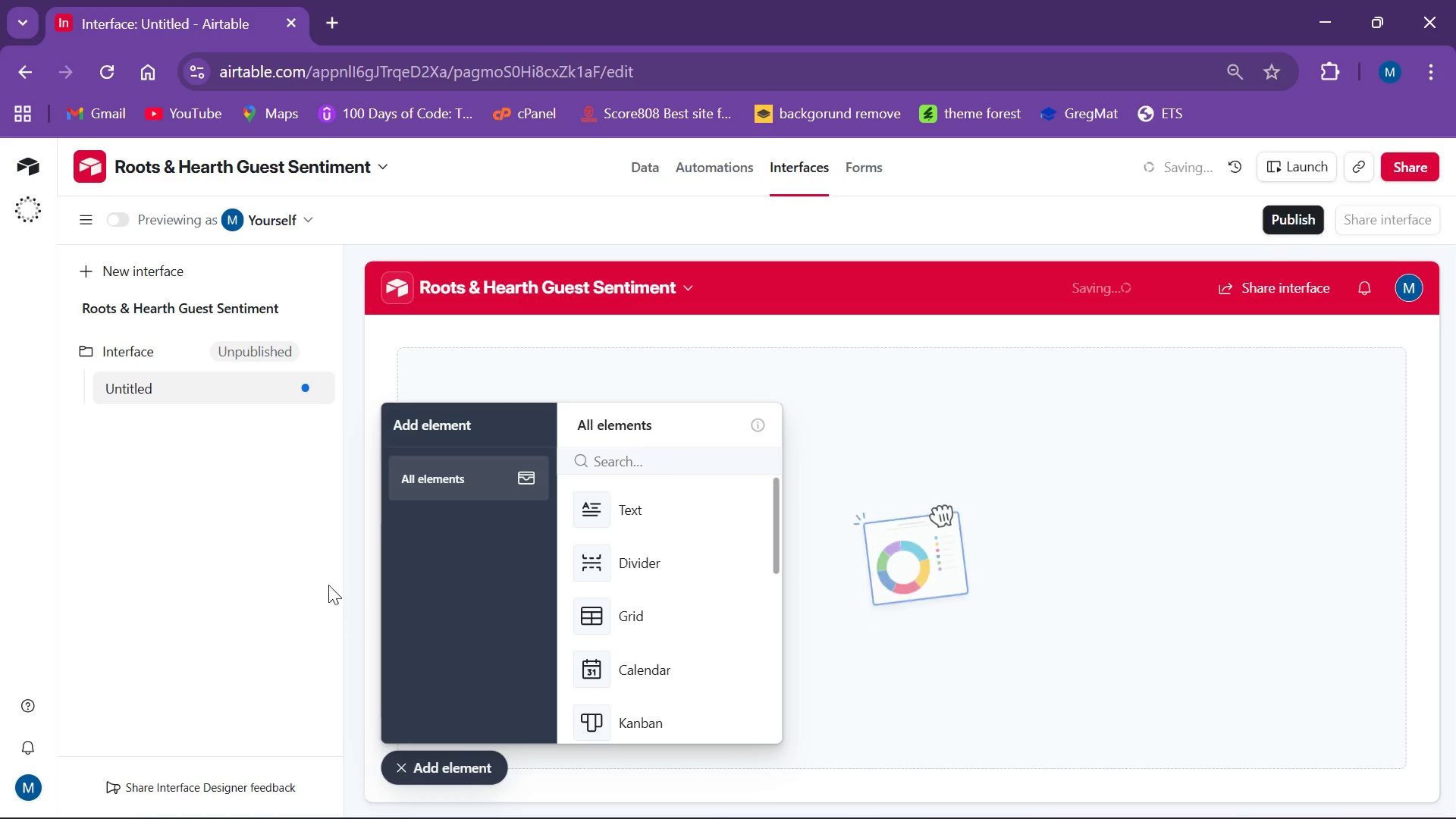 
left_click([221, 512])
 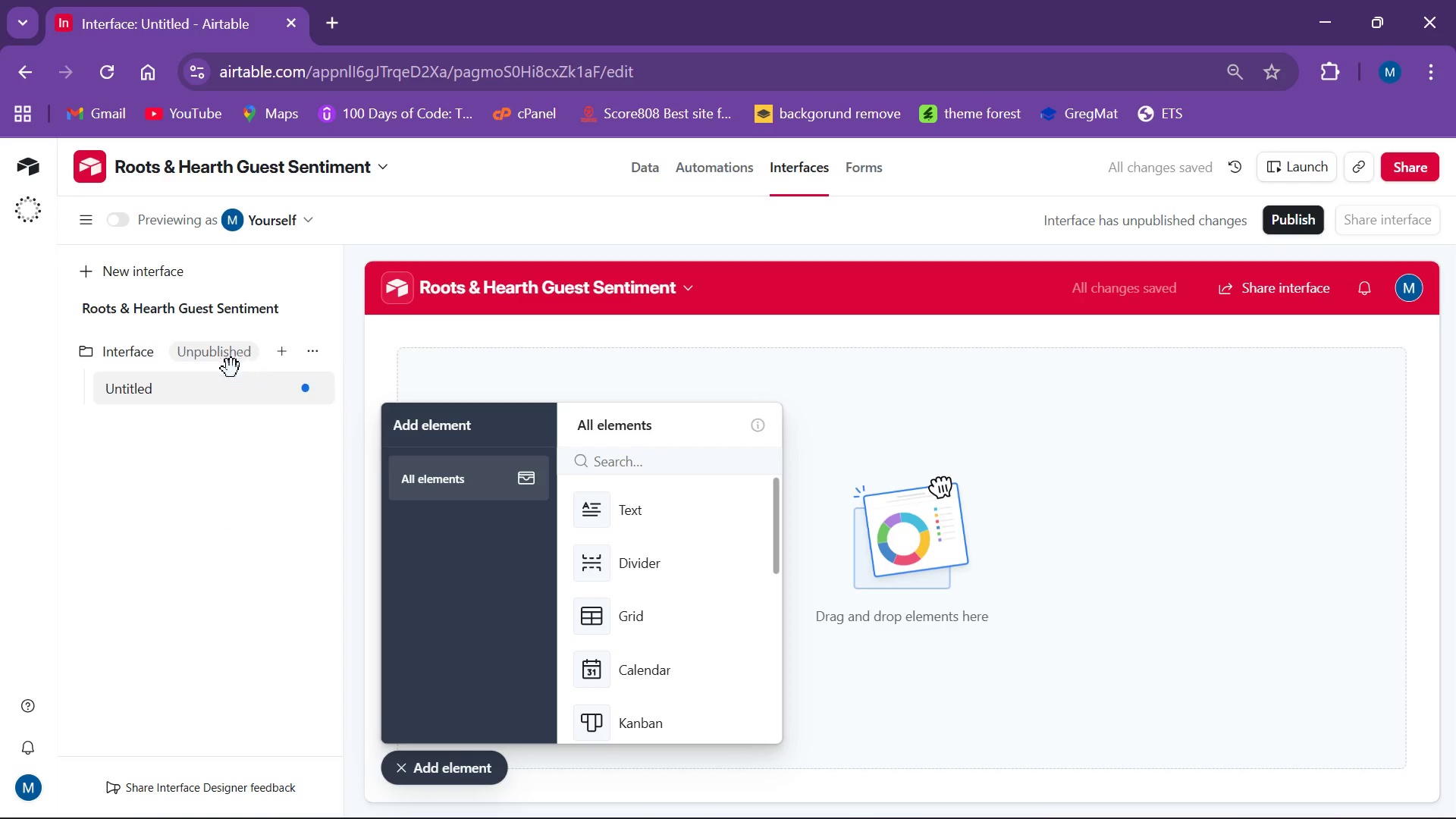 
wait(5.41)
 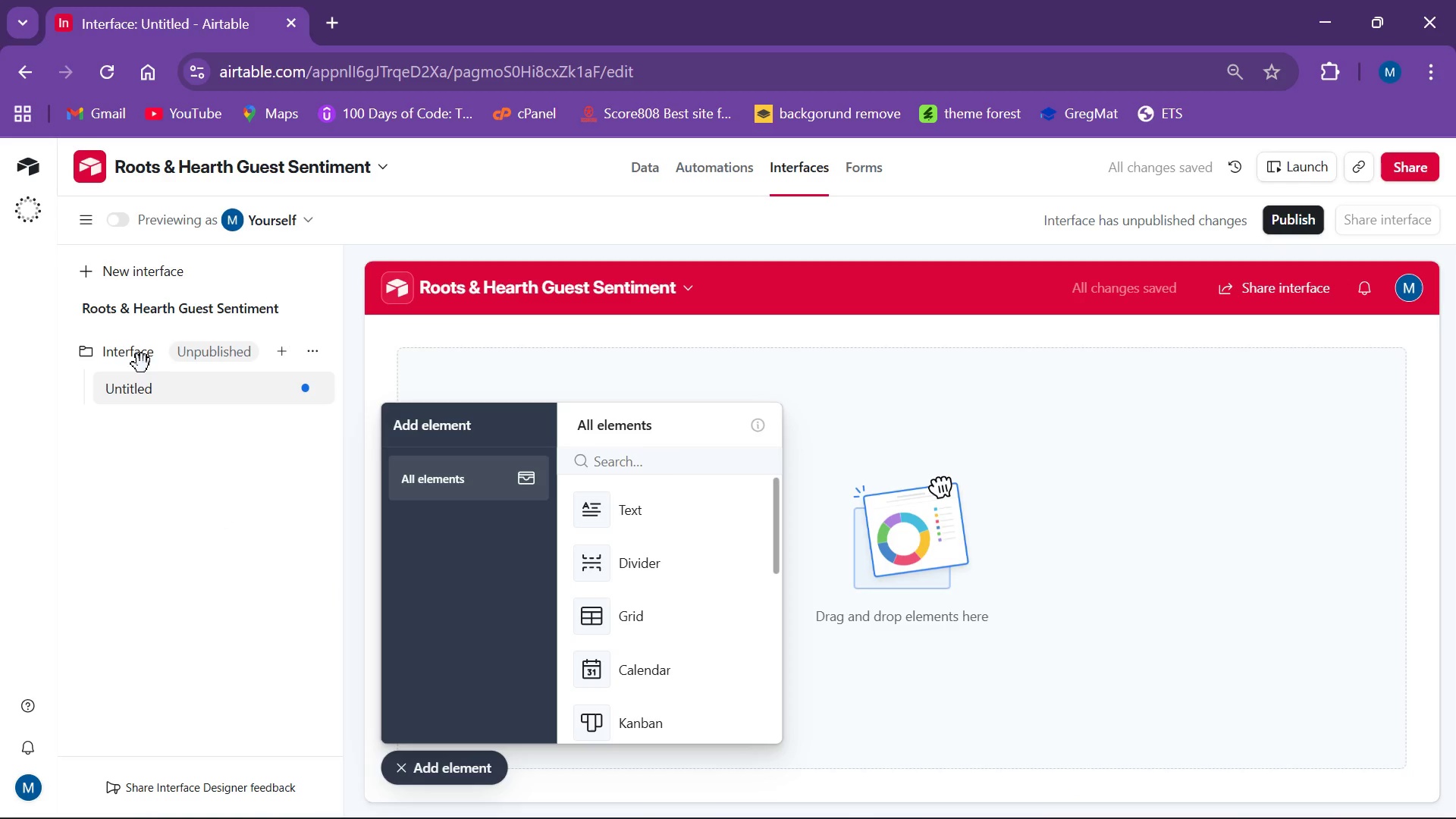 
left_click([305, 346])
 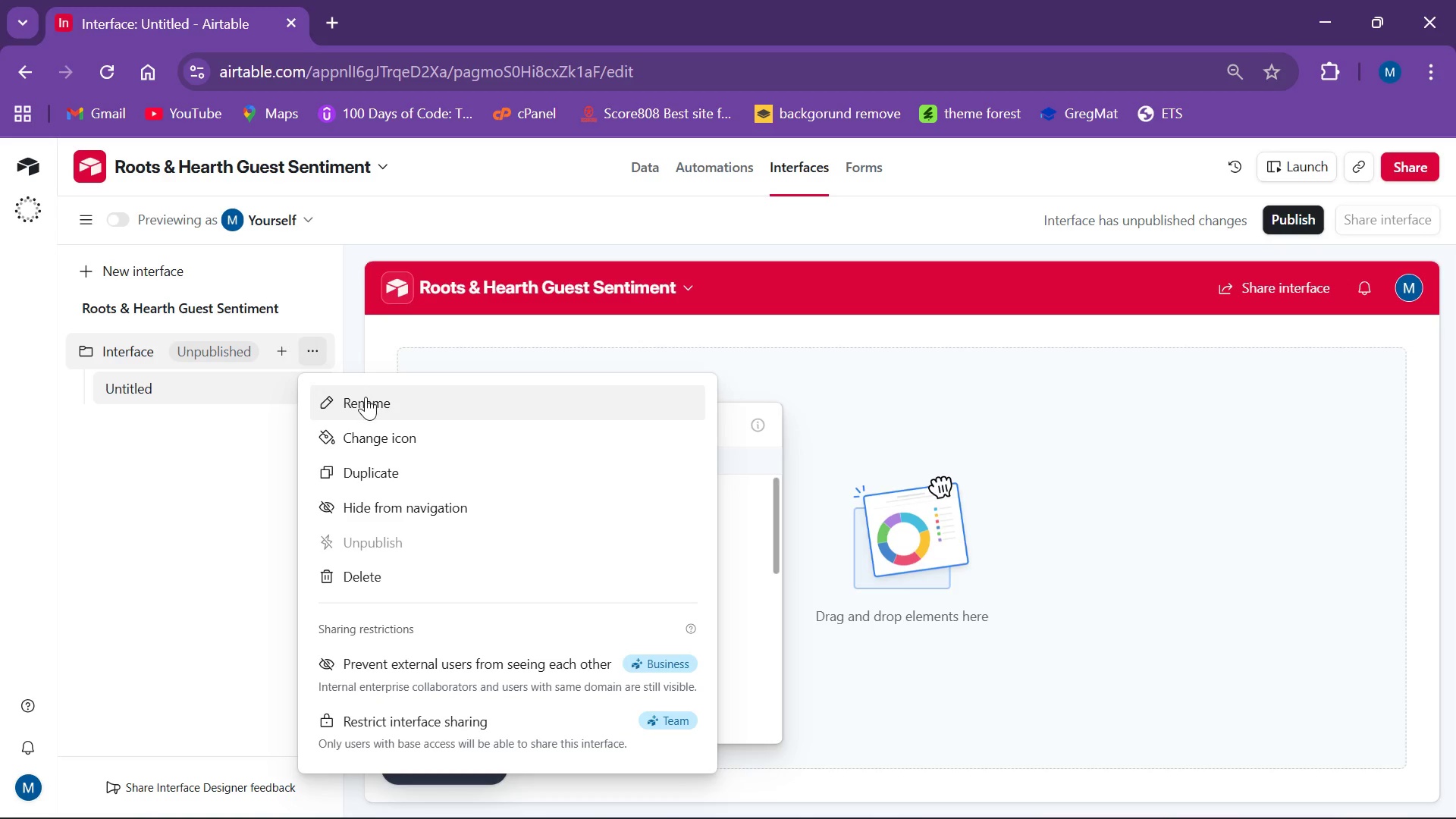 
left_click([364, 397])
 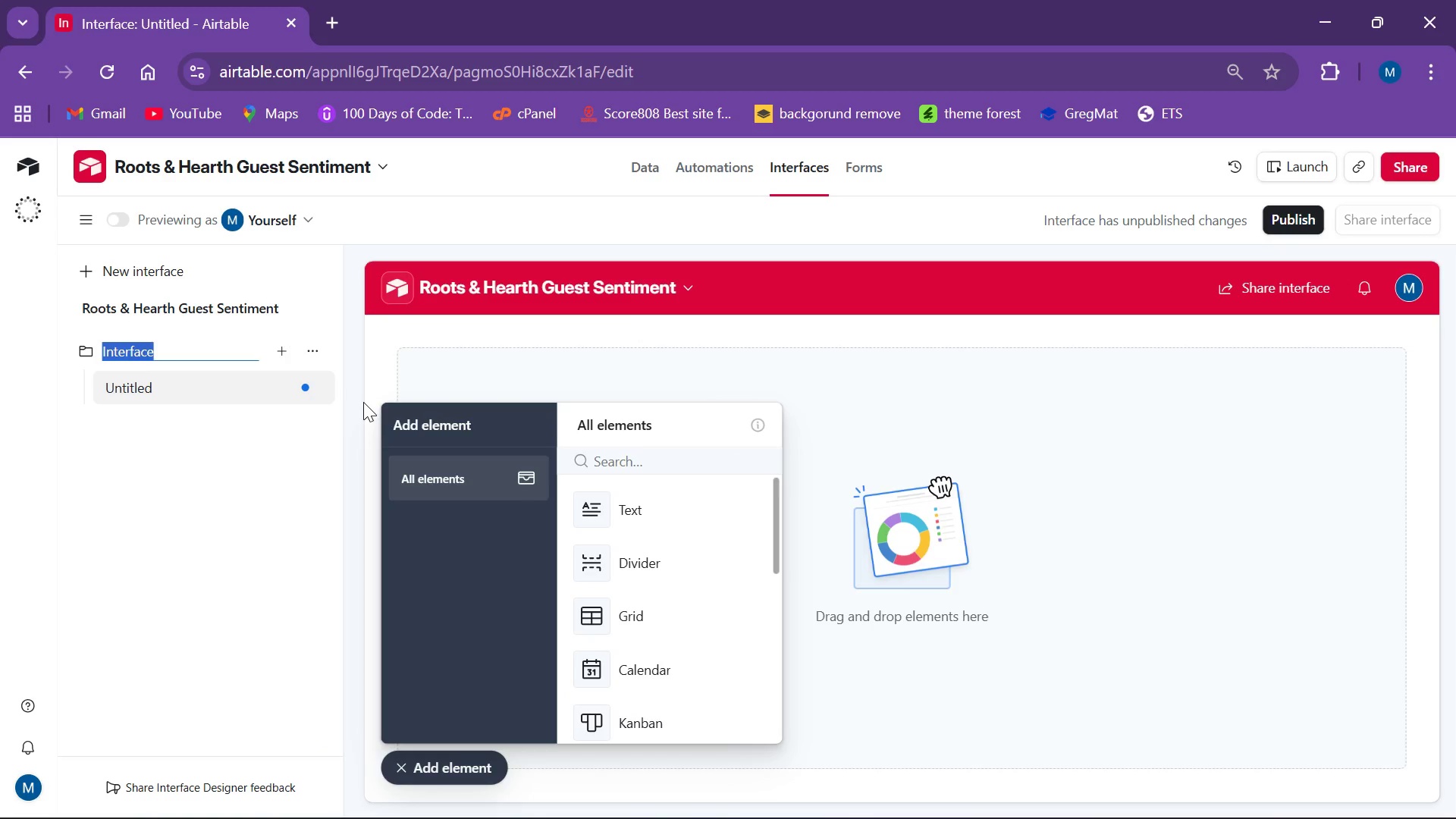 
type(Finance Analyst Interface)
 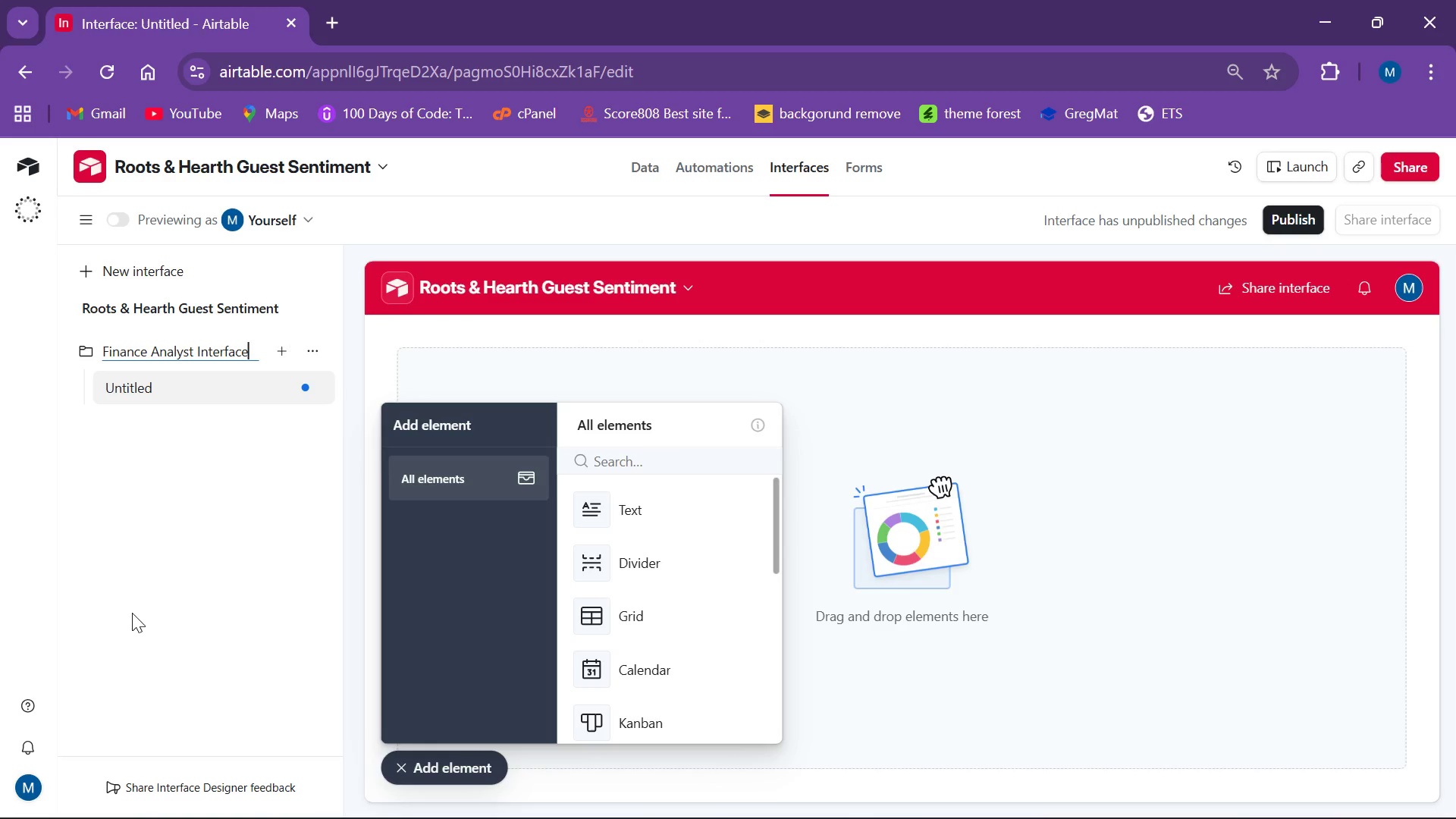 
left_click([202, 625])
 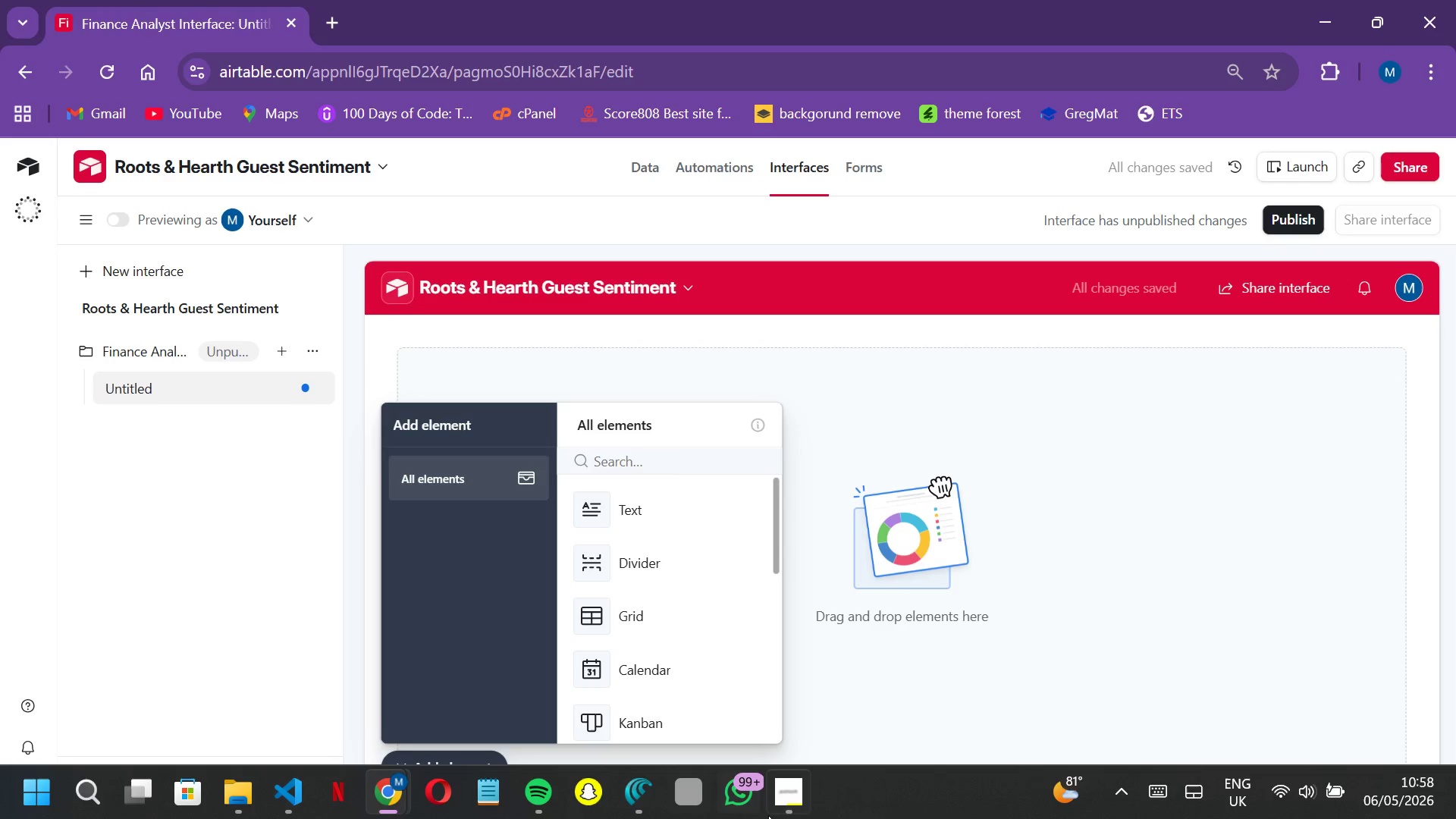 
left_click([798, 811])